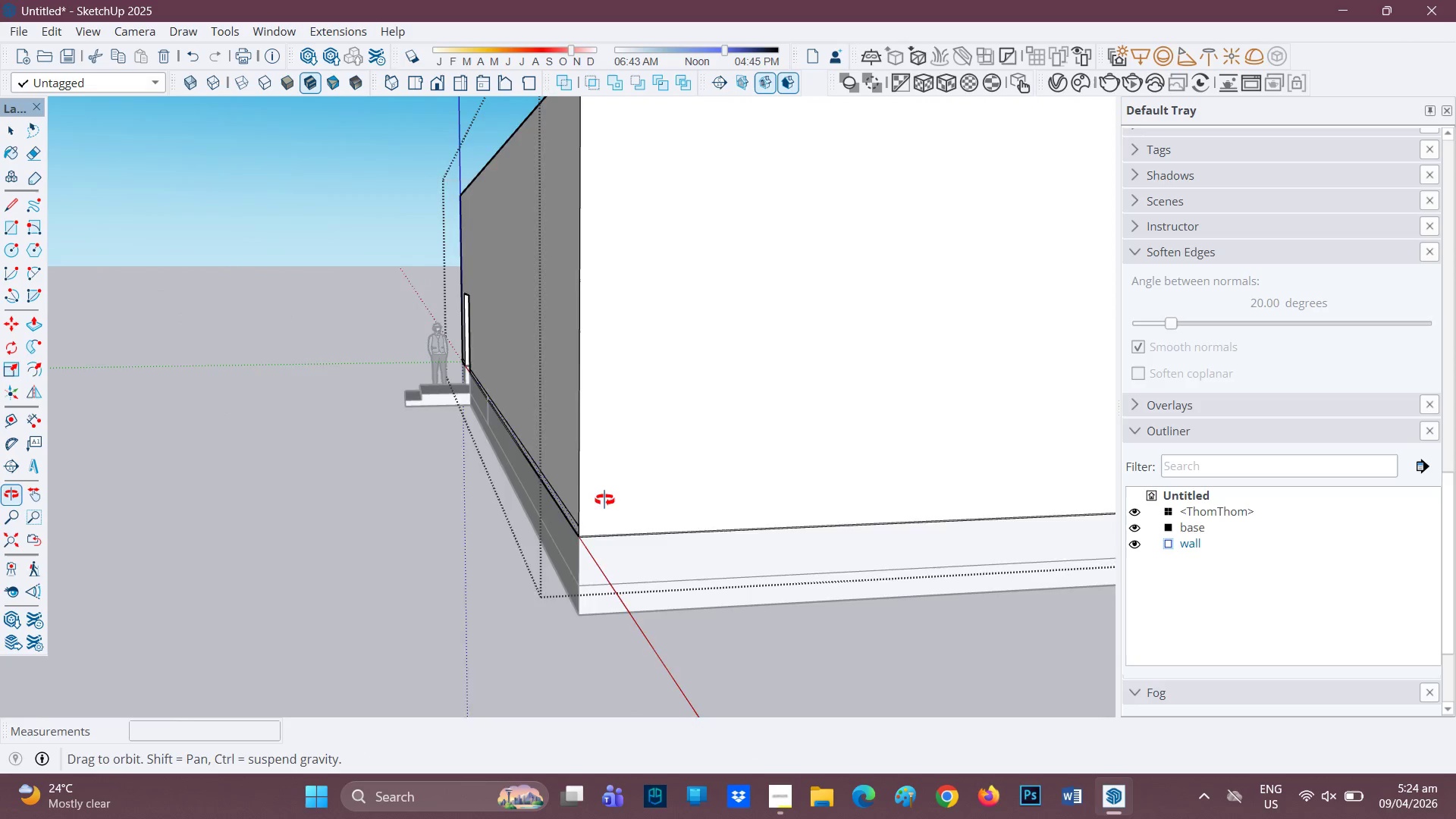 
key(L)
 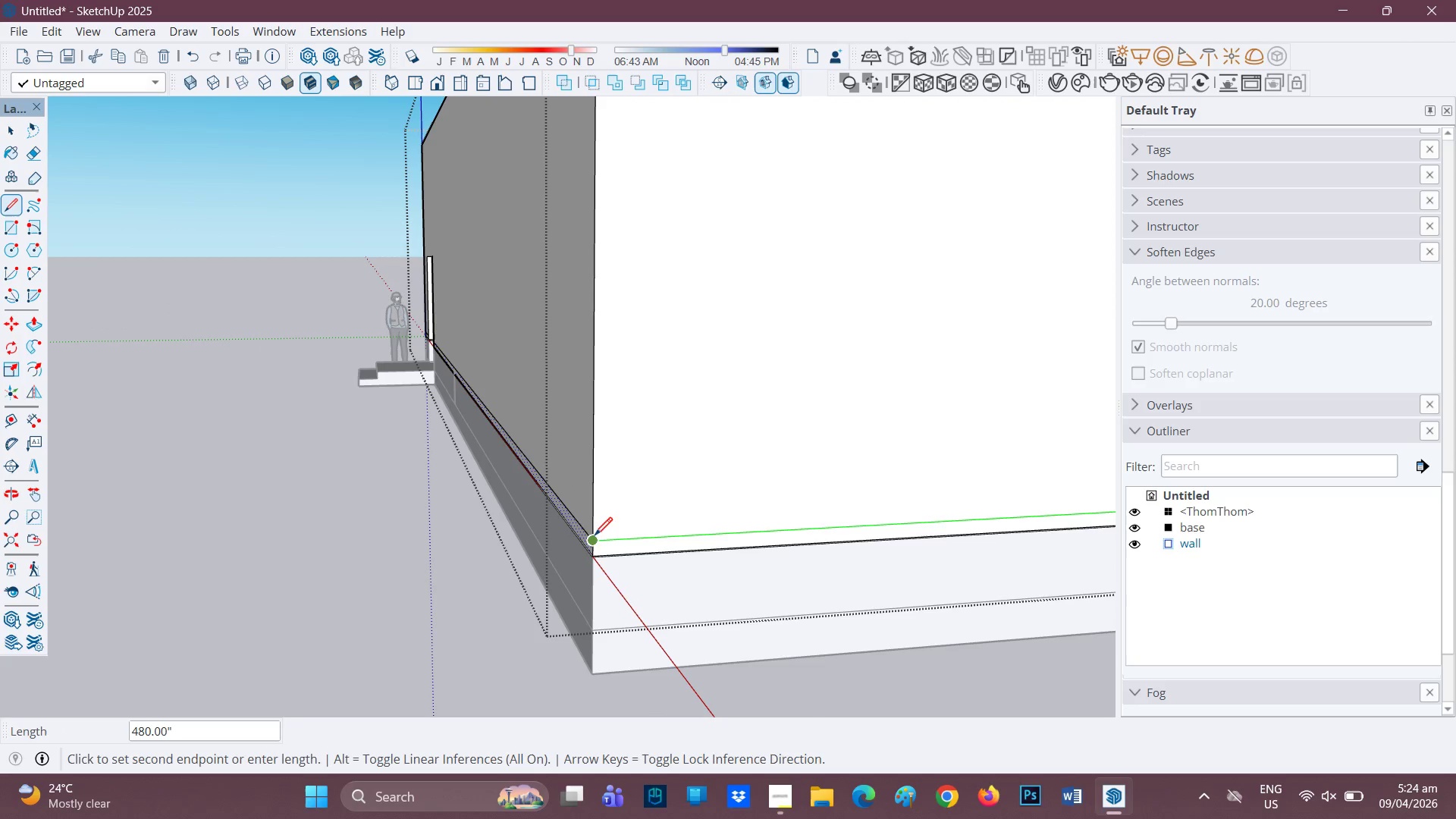 
scroll: coordinate [585, 517], scroll_direction: up, amount: 4.0
 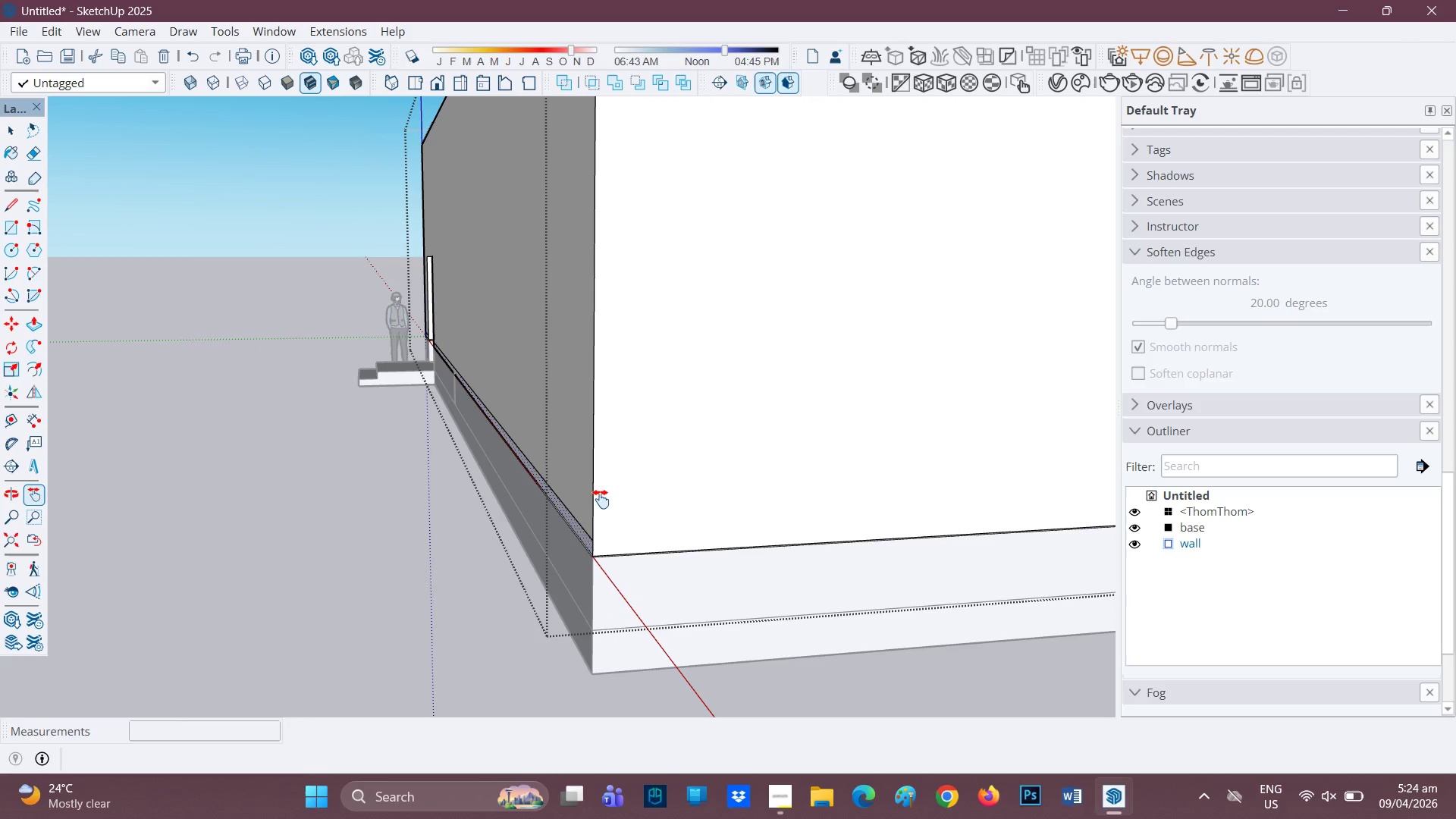 
left_click([594, 537])
 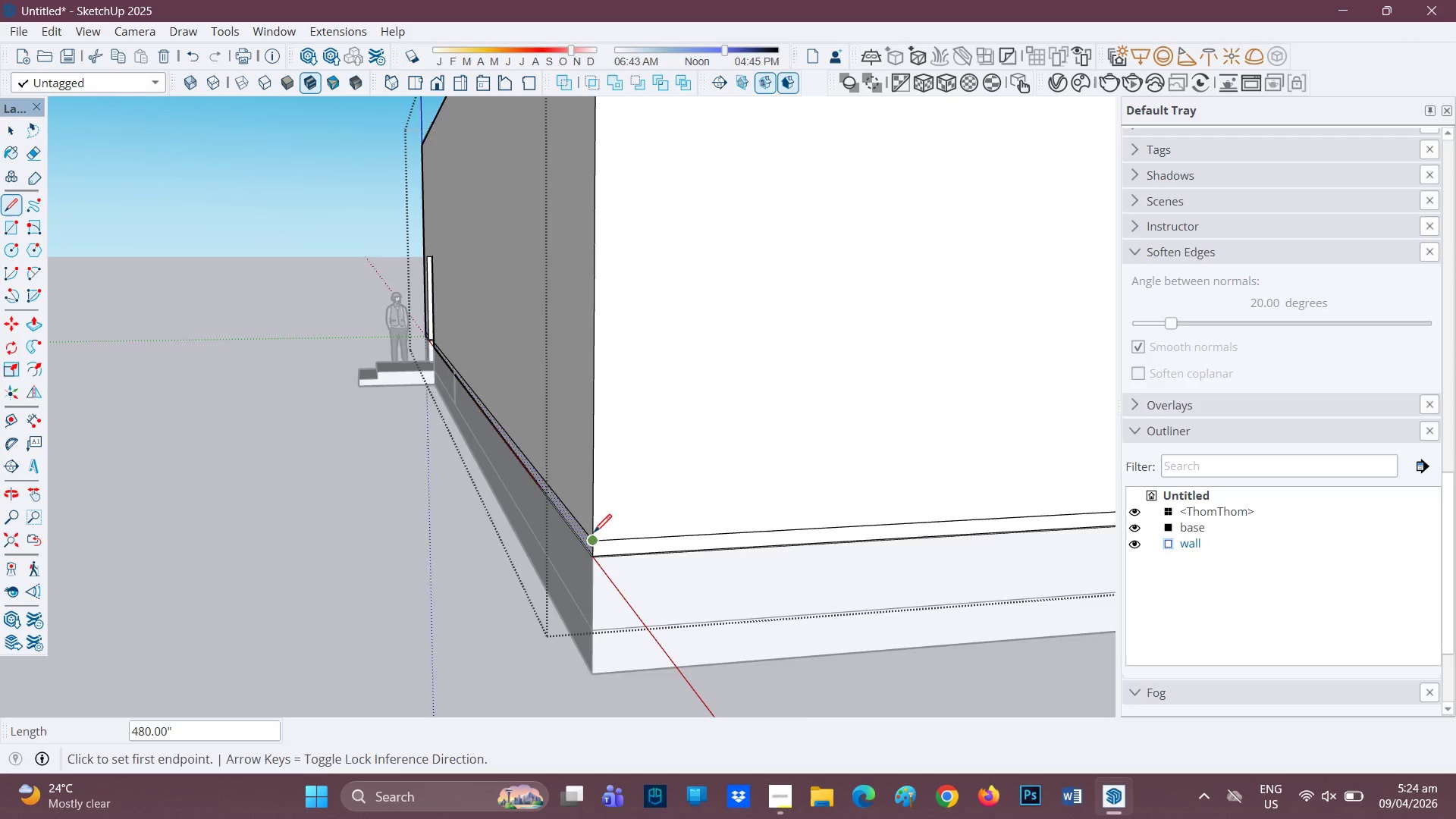 
key(Space)
 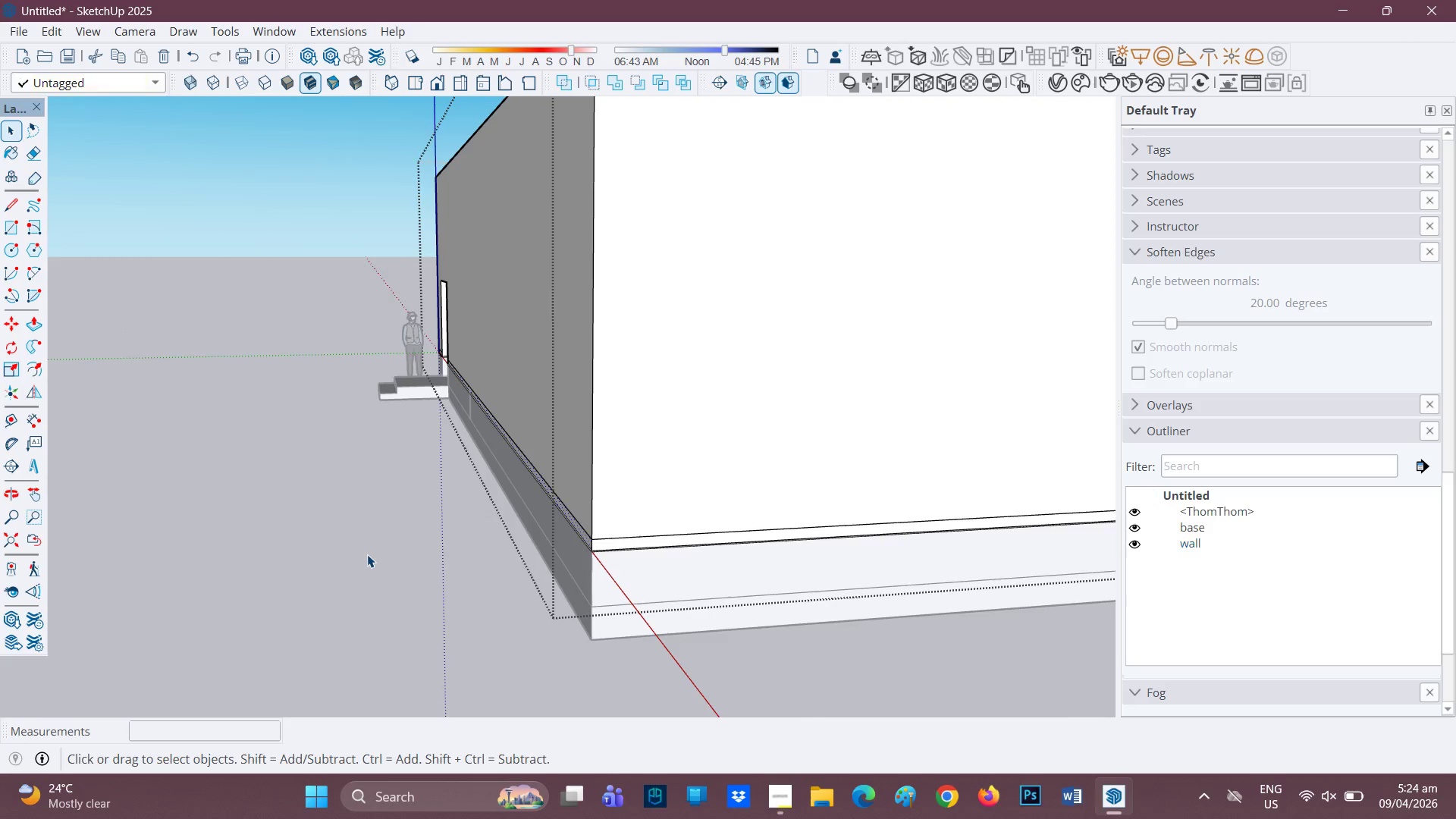 
scroll: coordinate [456, 570], scroll_direction: down, amount: 10.0
 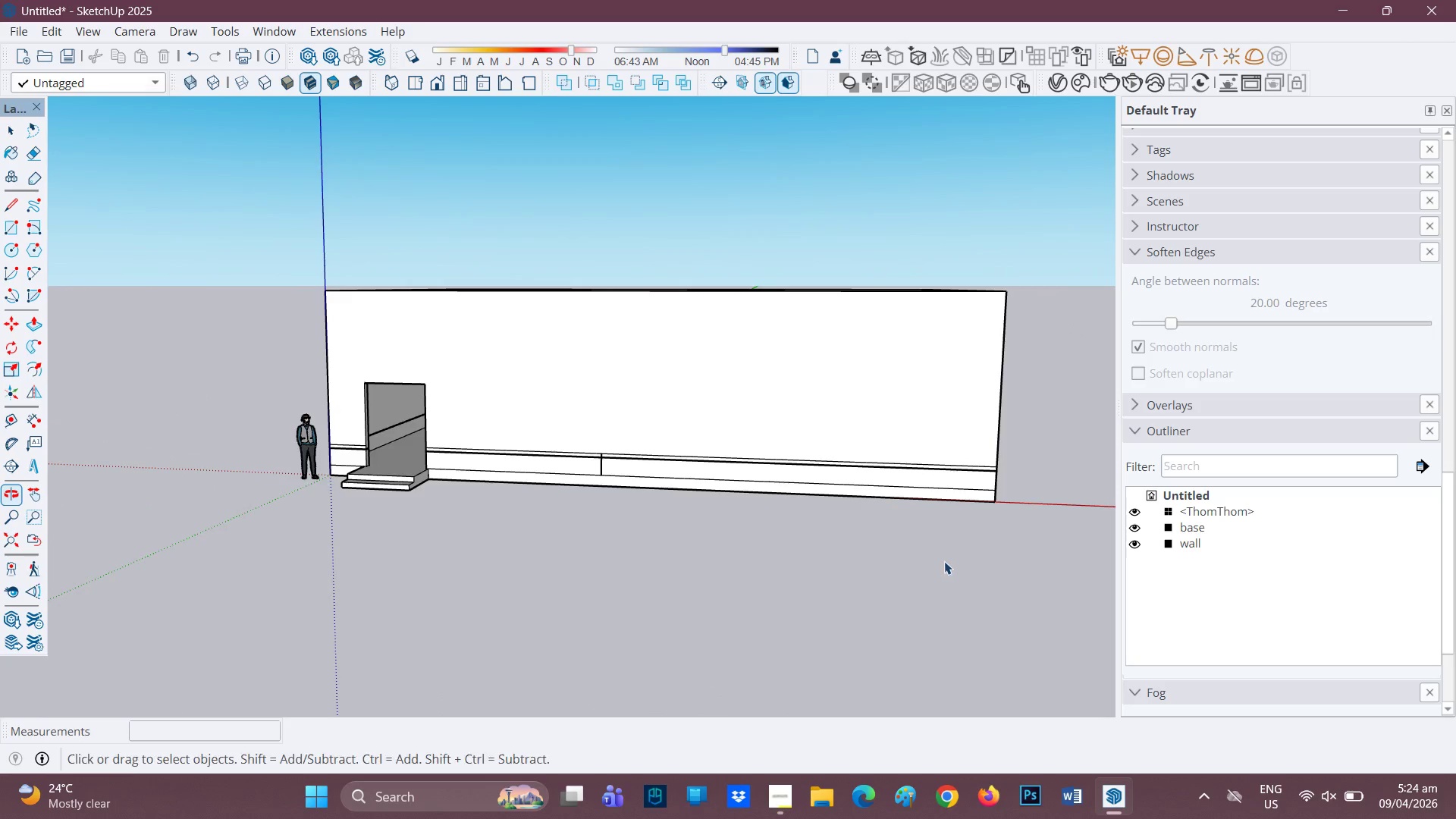 
scroll: coordinate [598, 457], scroll_direction: up, amount: 8.0
 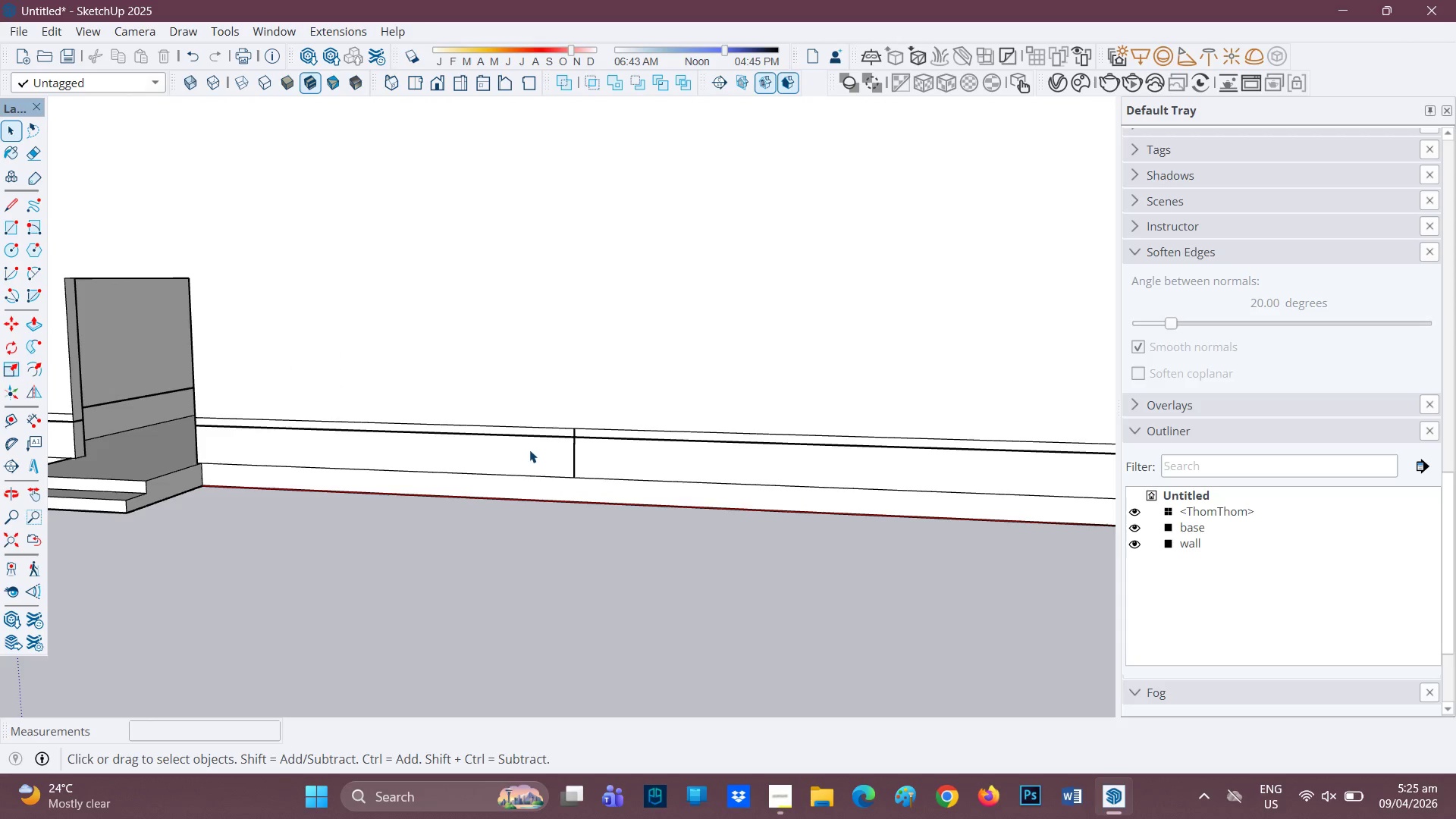 
key(E)
 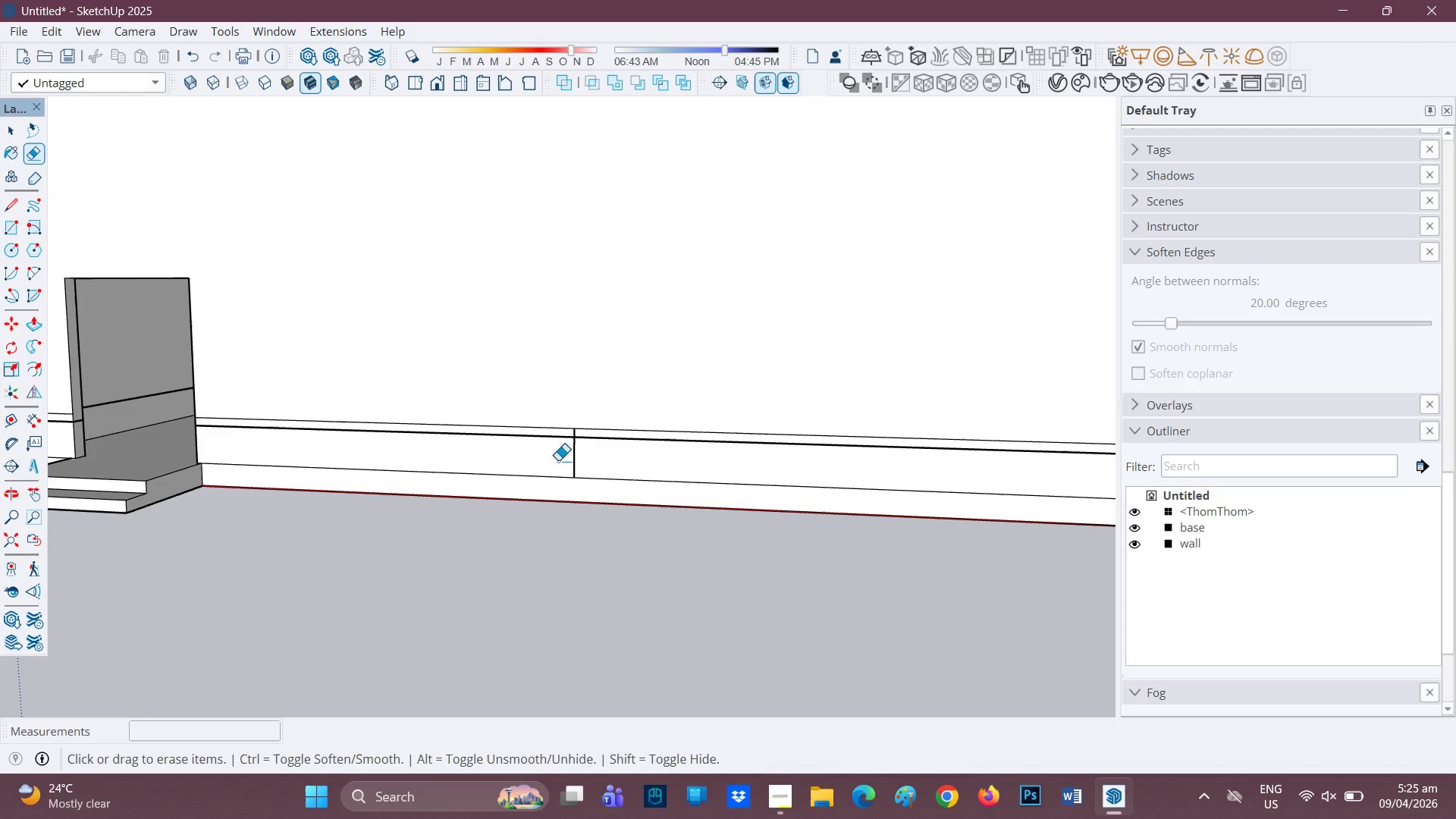 
left_click_drag(start_coordinate=[582, 464], to_coordinate=[572, 463])
 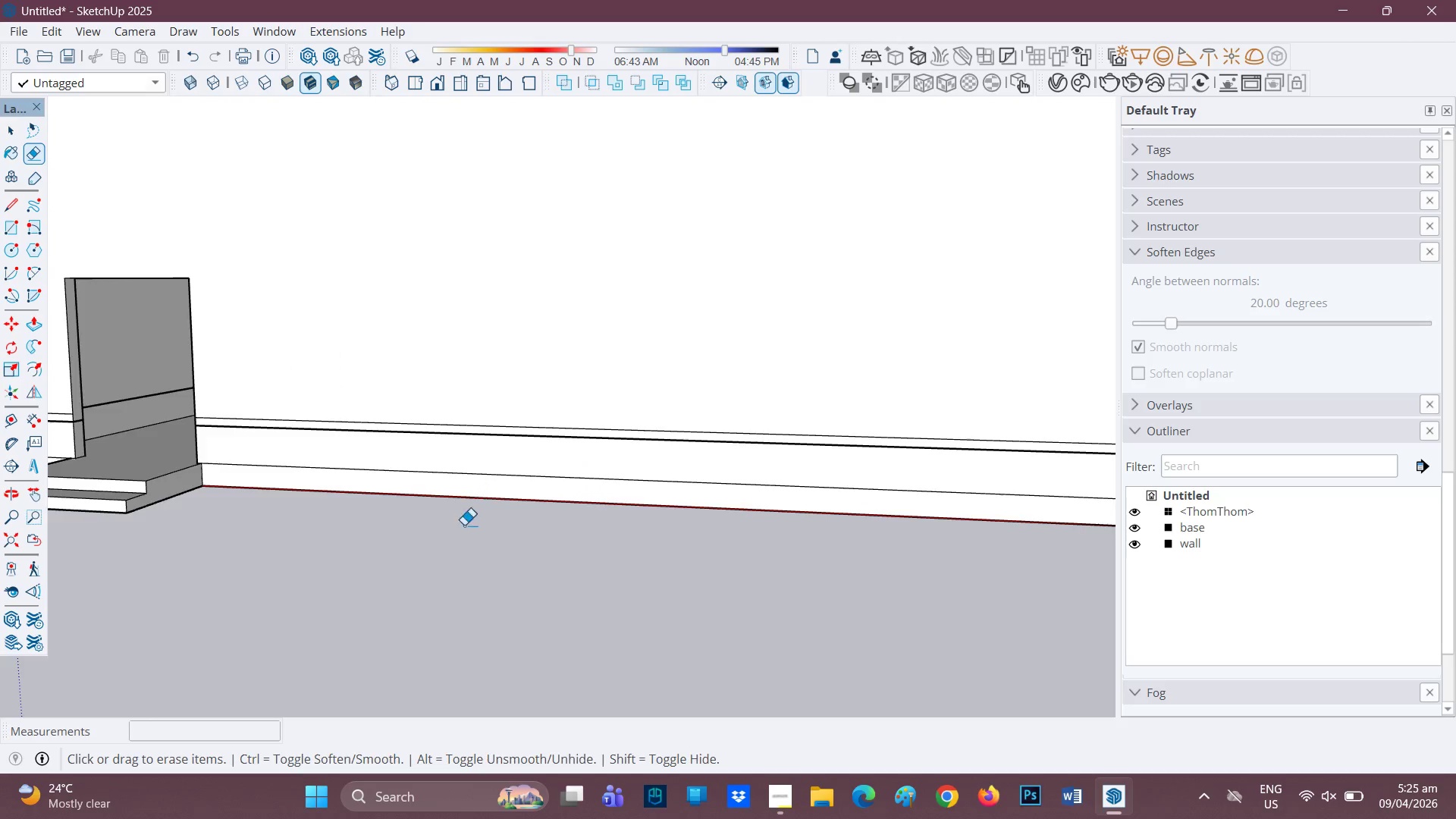 
key(Space)
 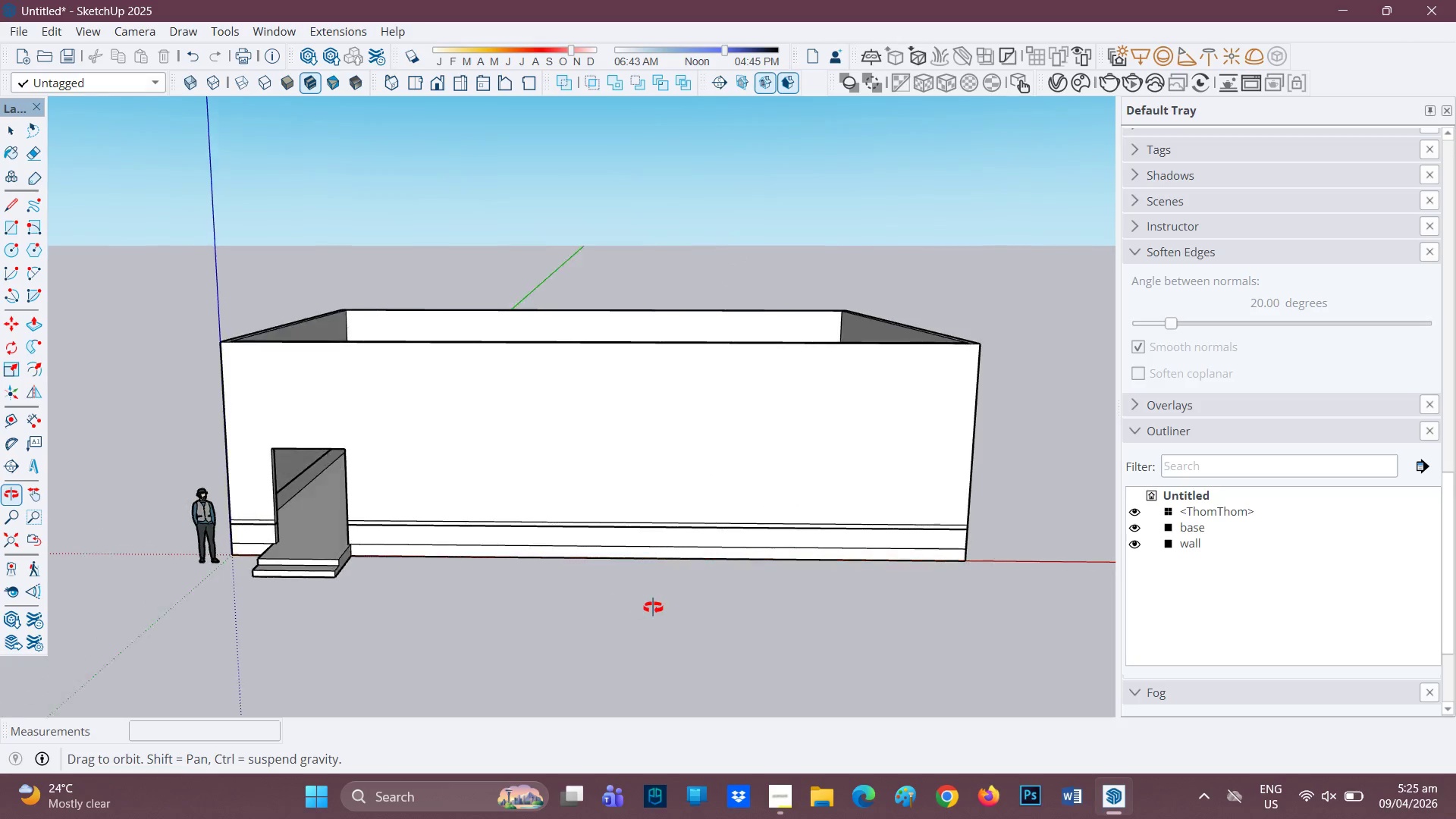 
scroll: coordinate [475, 640], scroll_direction: down, amount: 10.0
 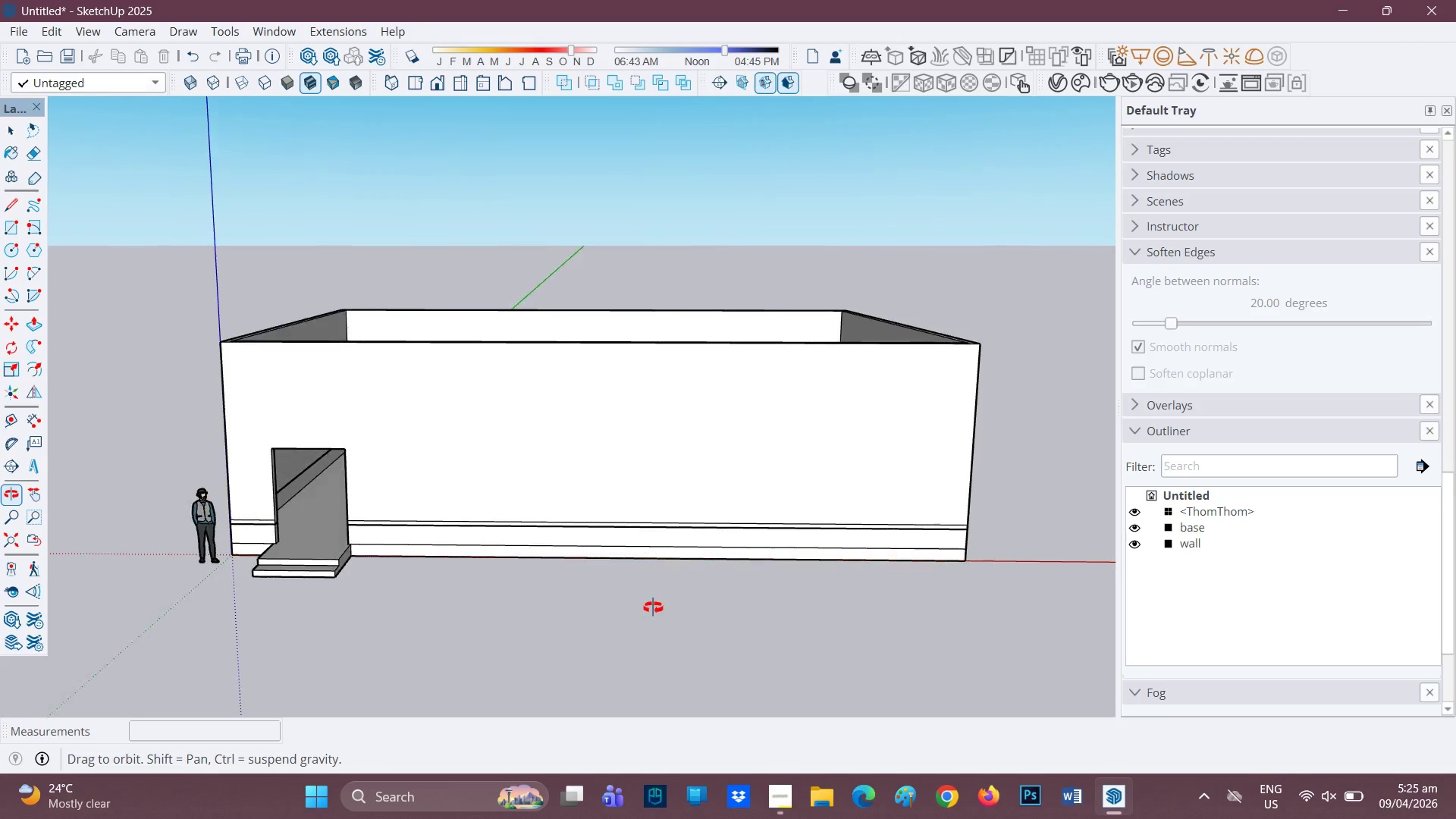 
key(Space)
 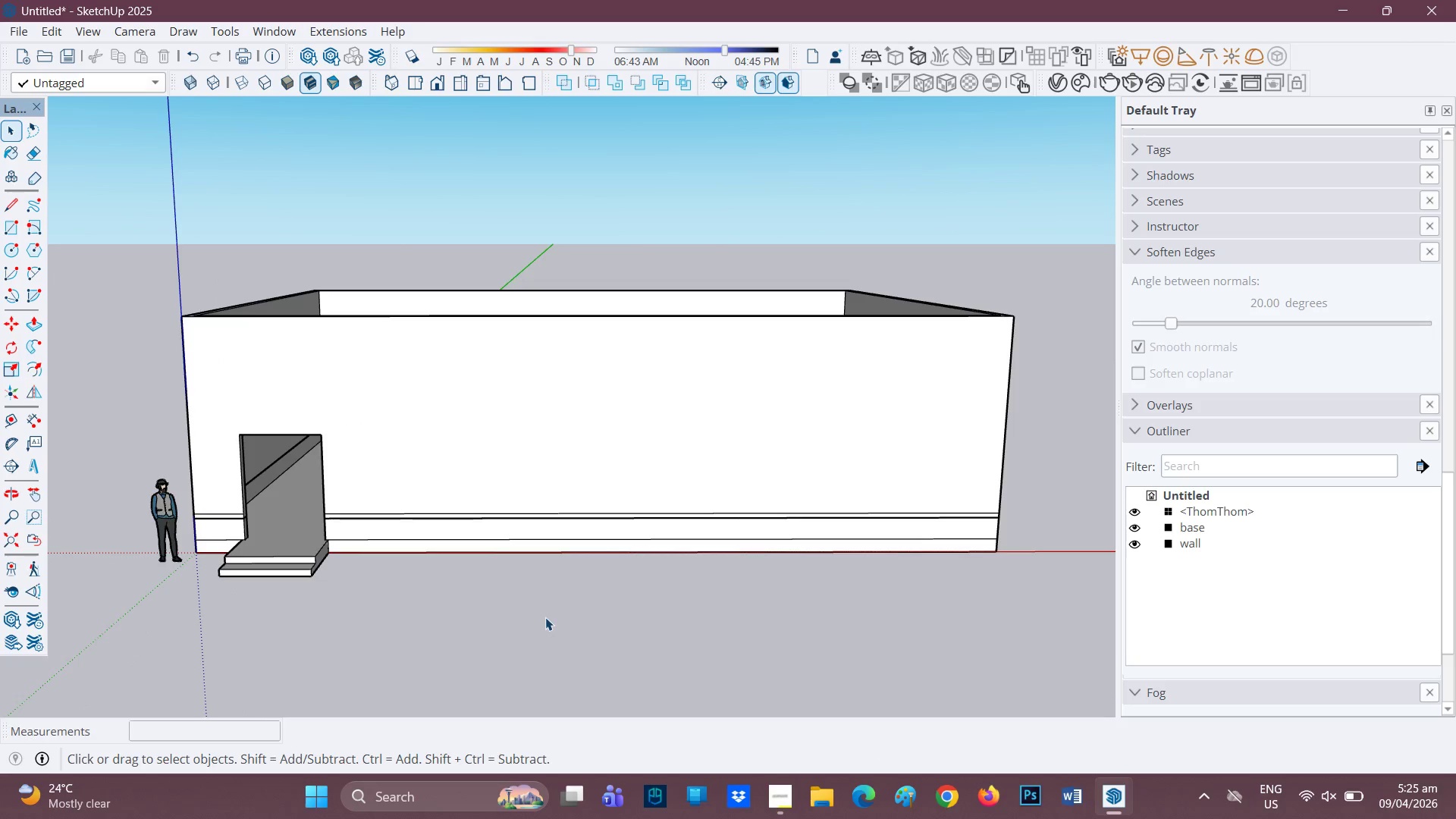 
left_click([545, 617])
 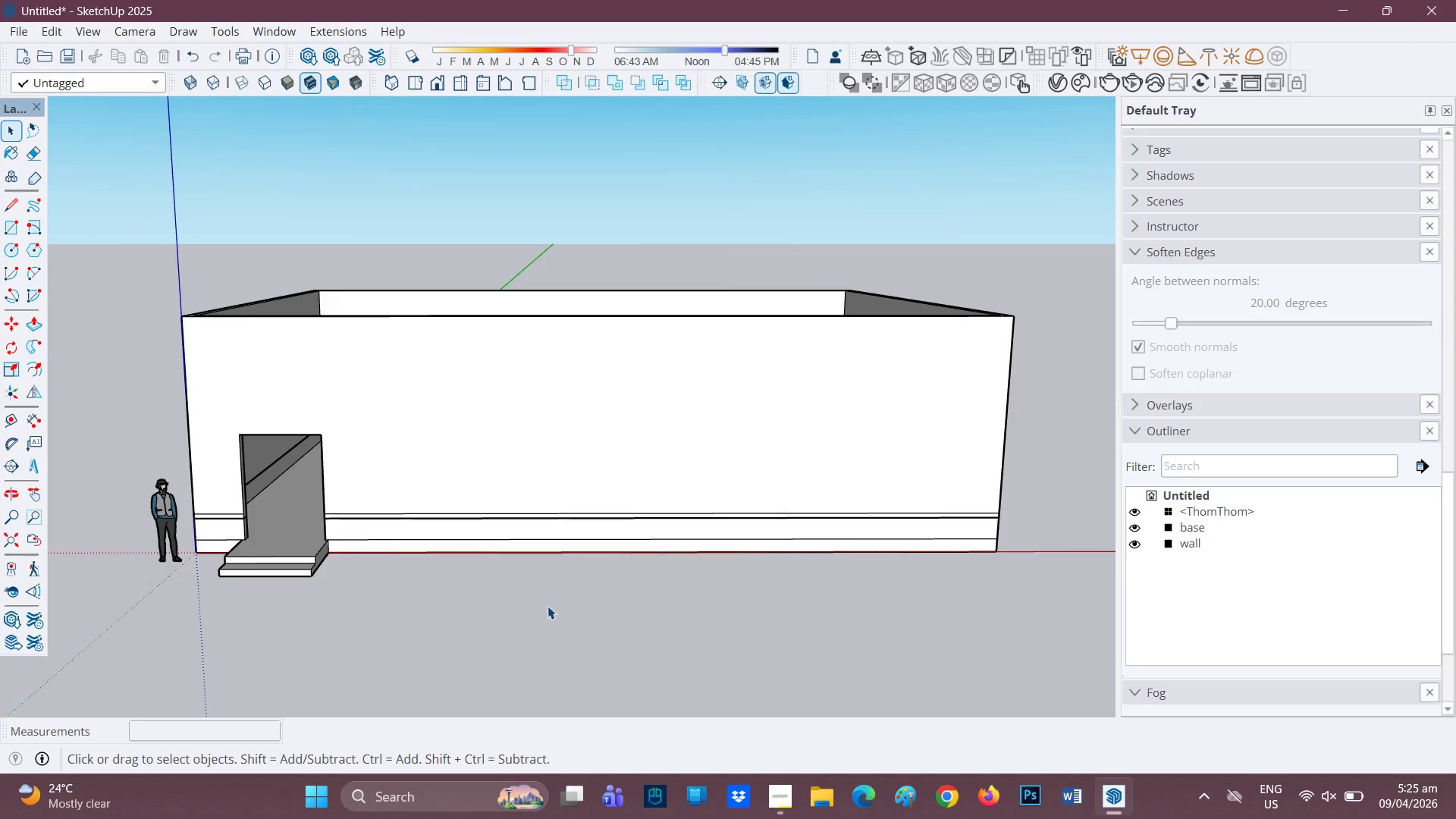 
scroll: coordinate [635, 616], scroll_direction: up, amount: 1.0
 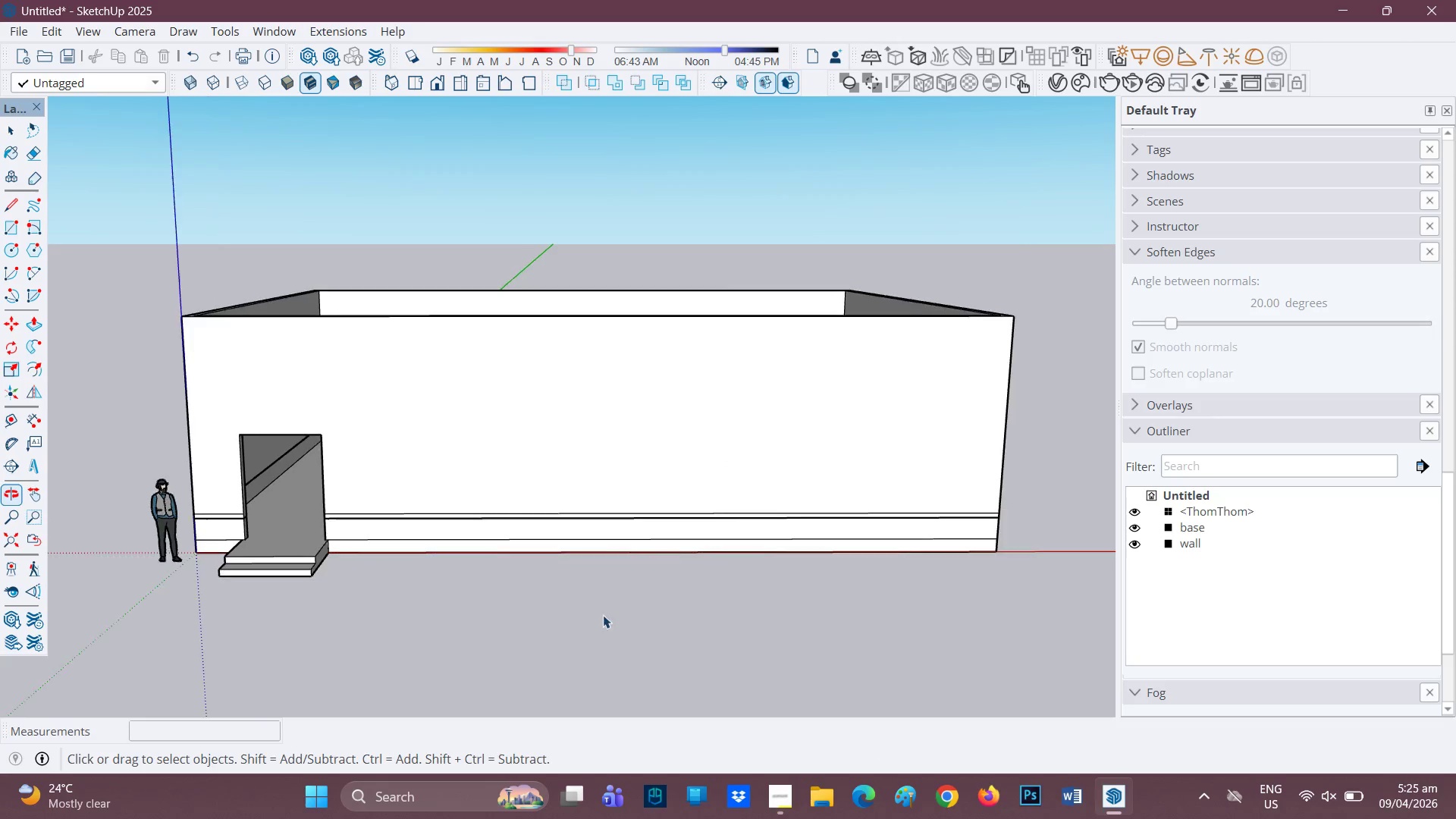 
scroll: coordinate [560, 617], scroll_direction: down, amount: 2.0
 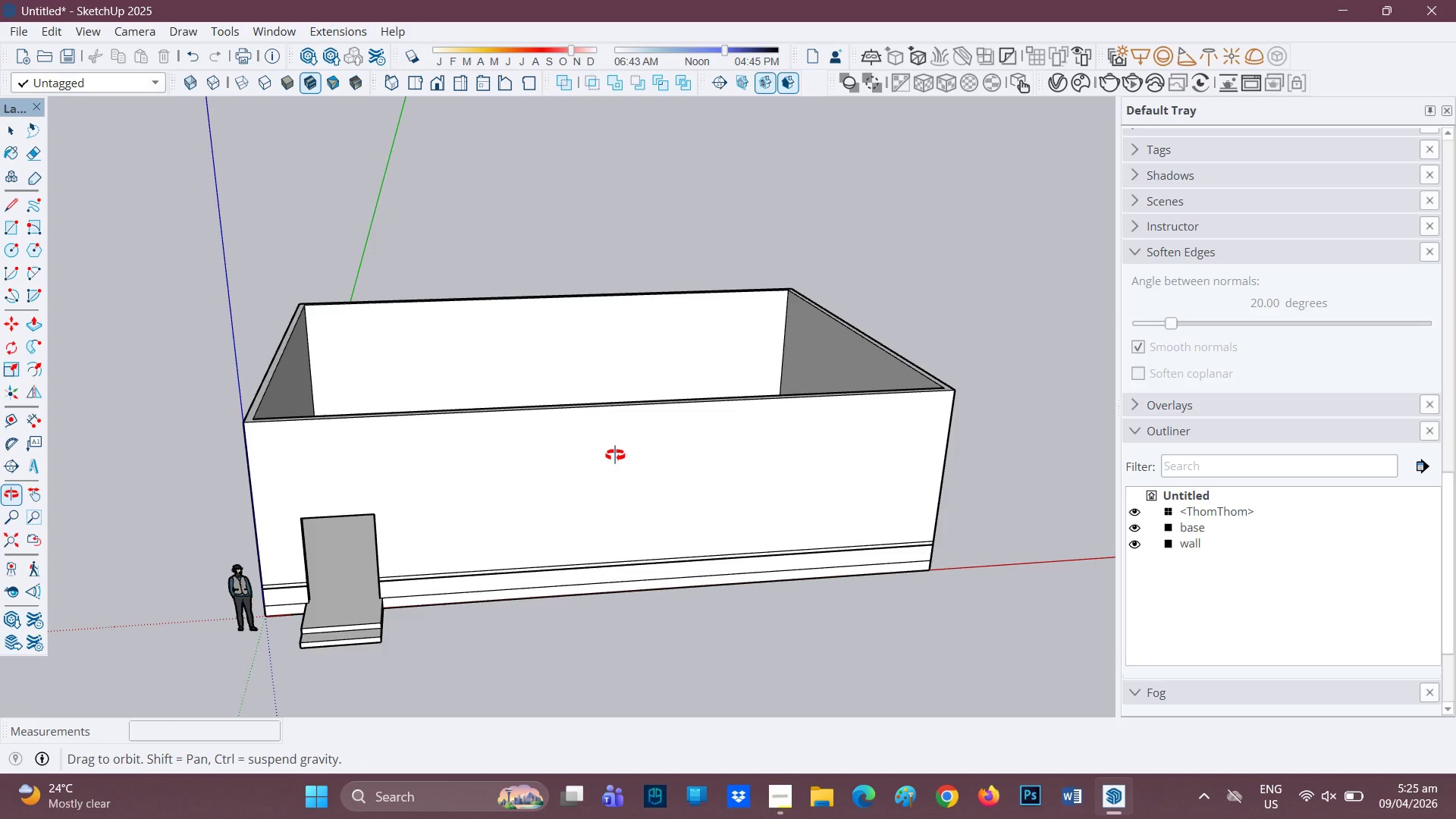 
scroll: coordinate [607, 445], scroll_direction: up, amount: 3.0
 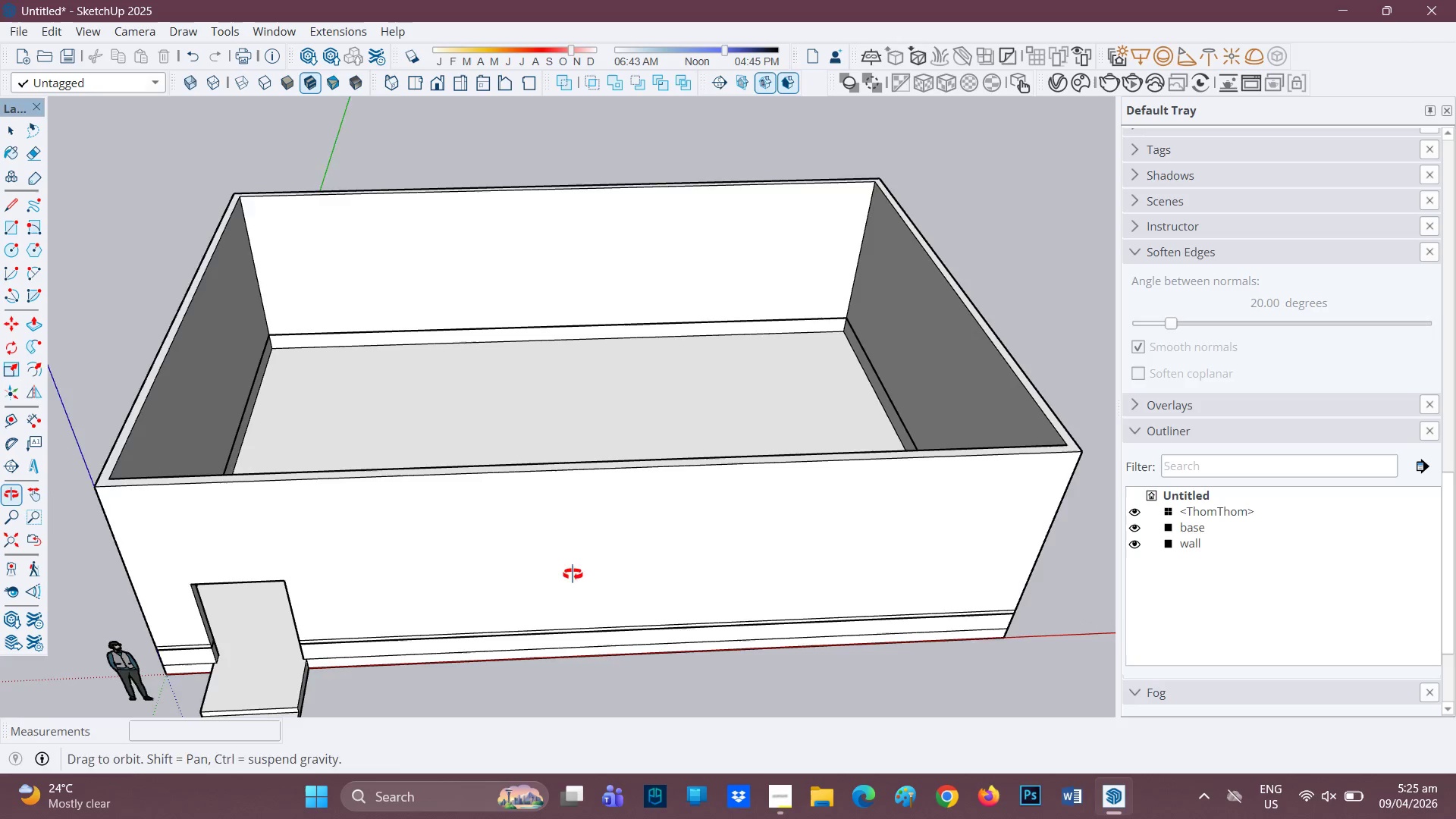 
scroll: coordinate [307, 429], scroll_direction: down, amount: 8.0
 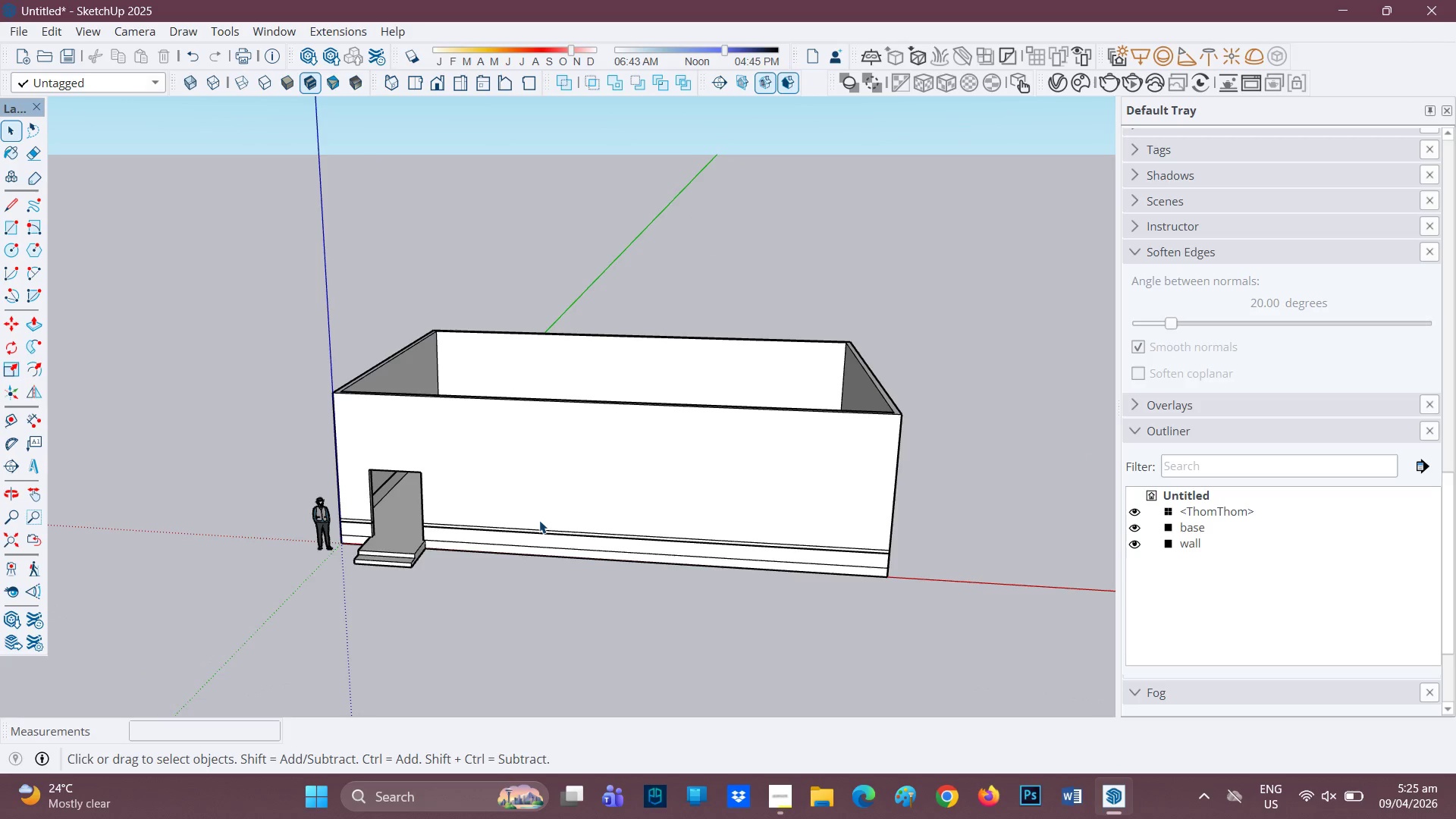 
wait(10.07)
 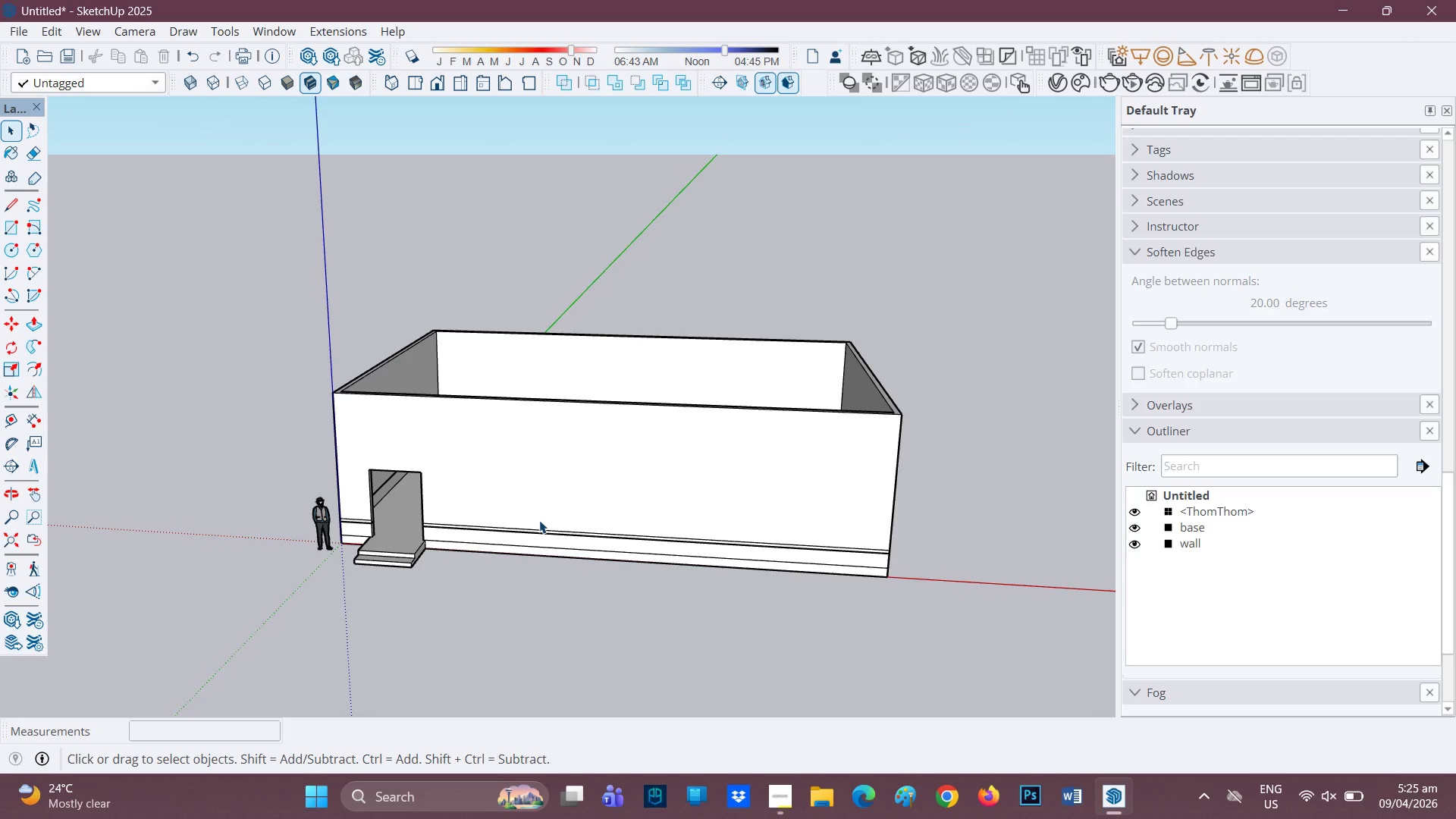 
left_click([789, 779])